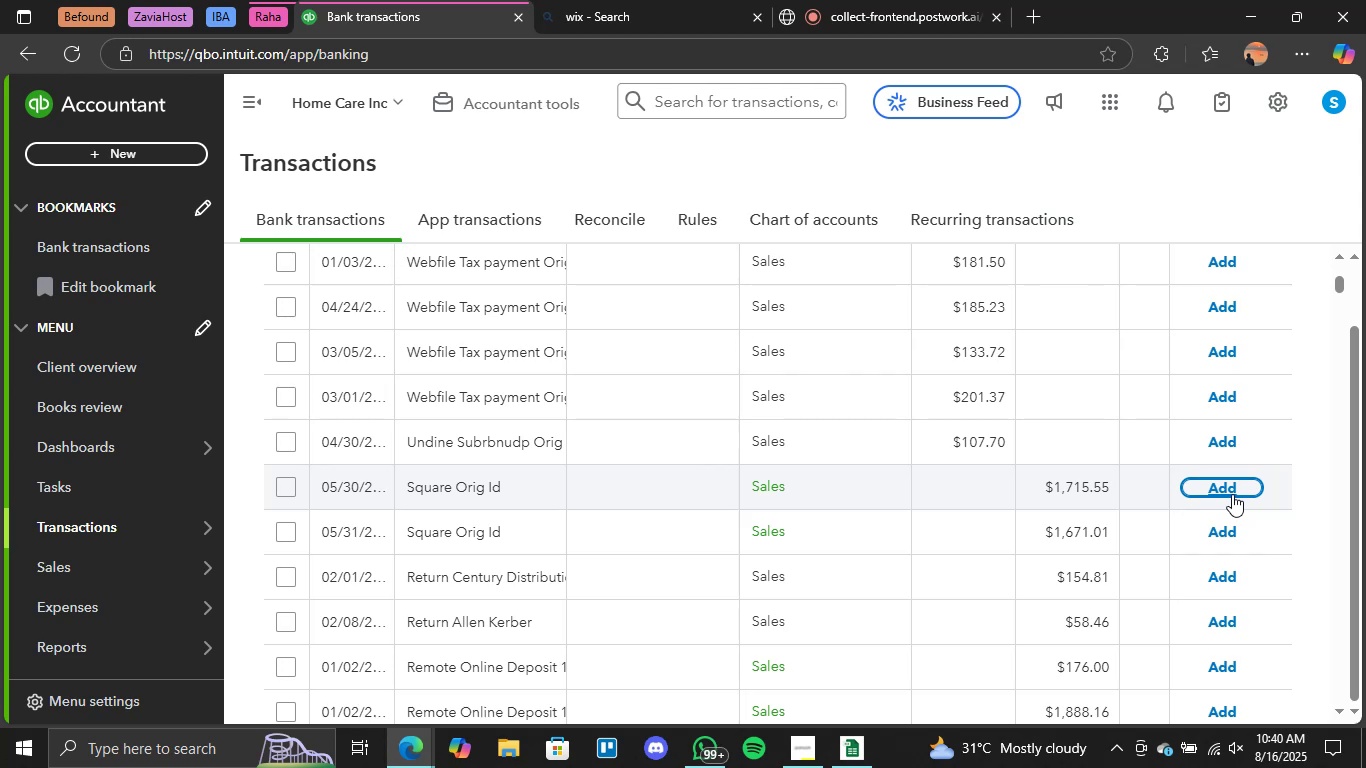 
wait(49.05)
 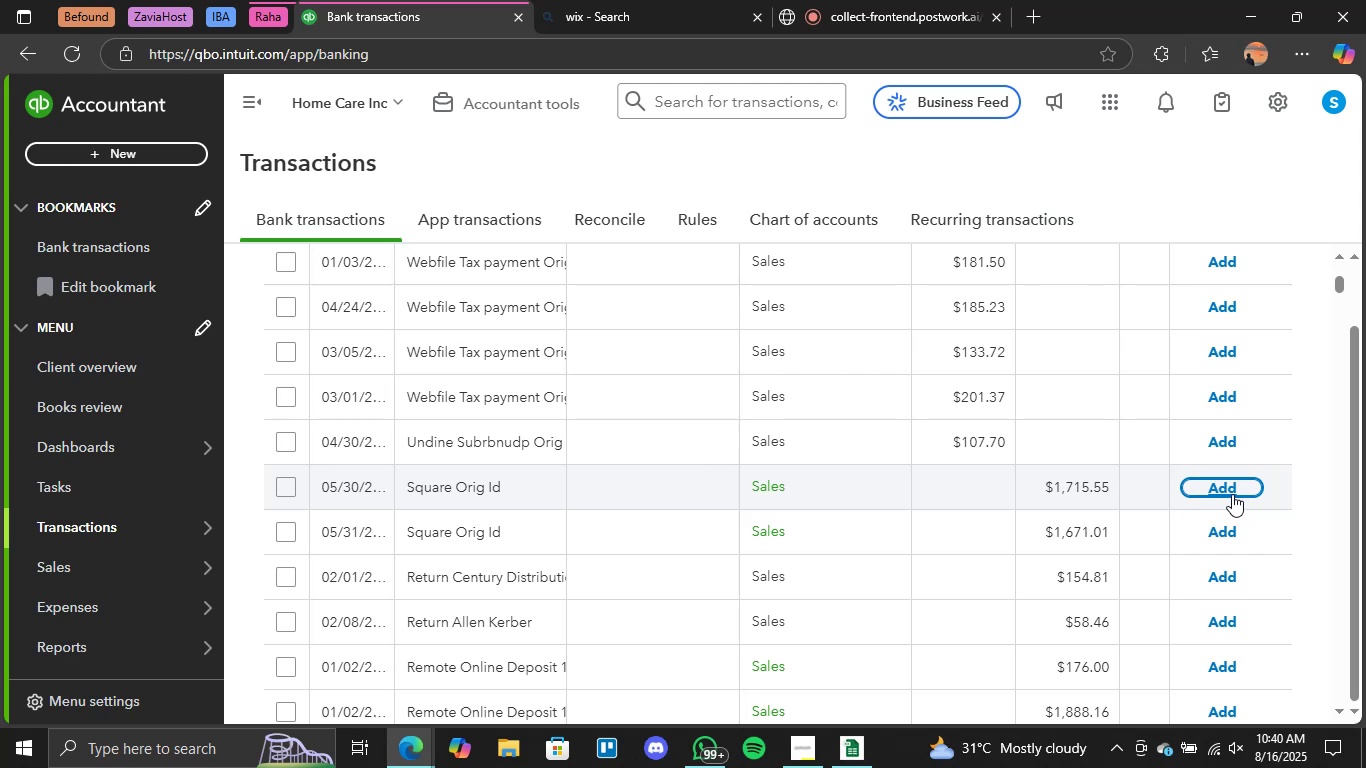 
left_click([1227, 488])
 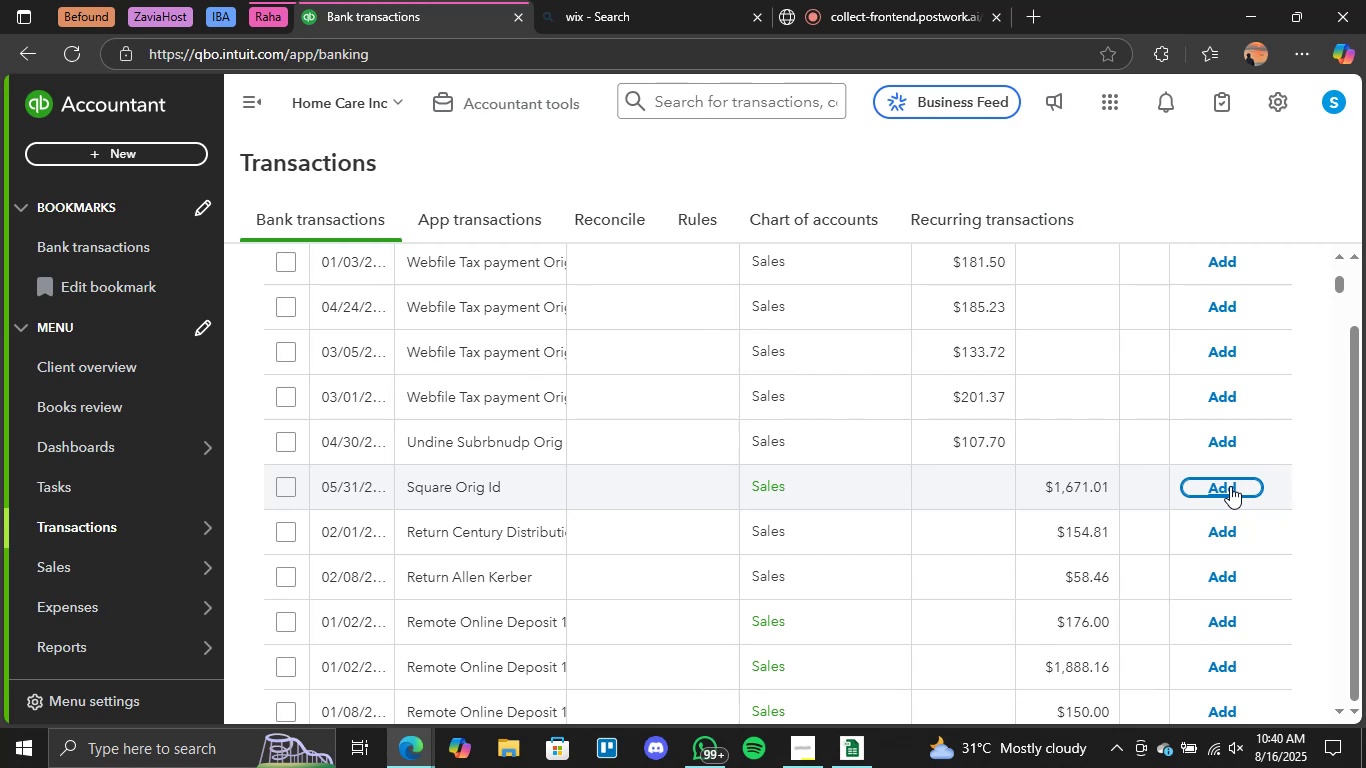 
wait(15.78)
 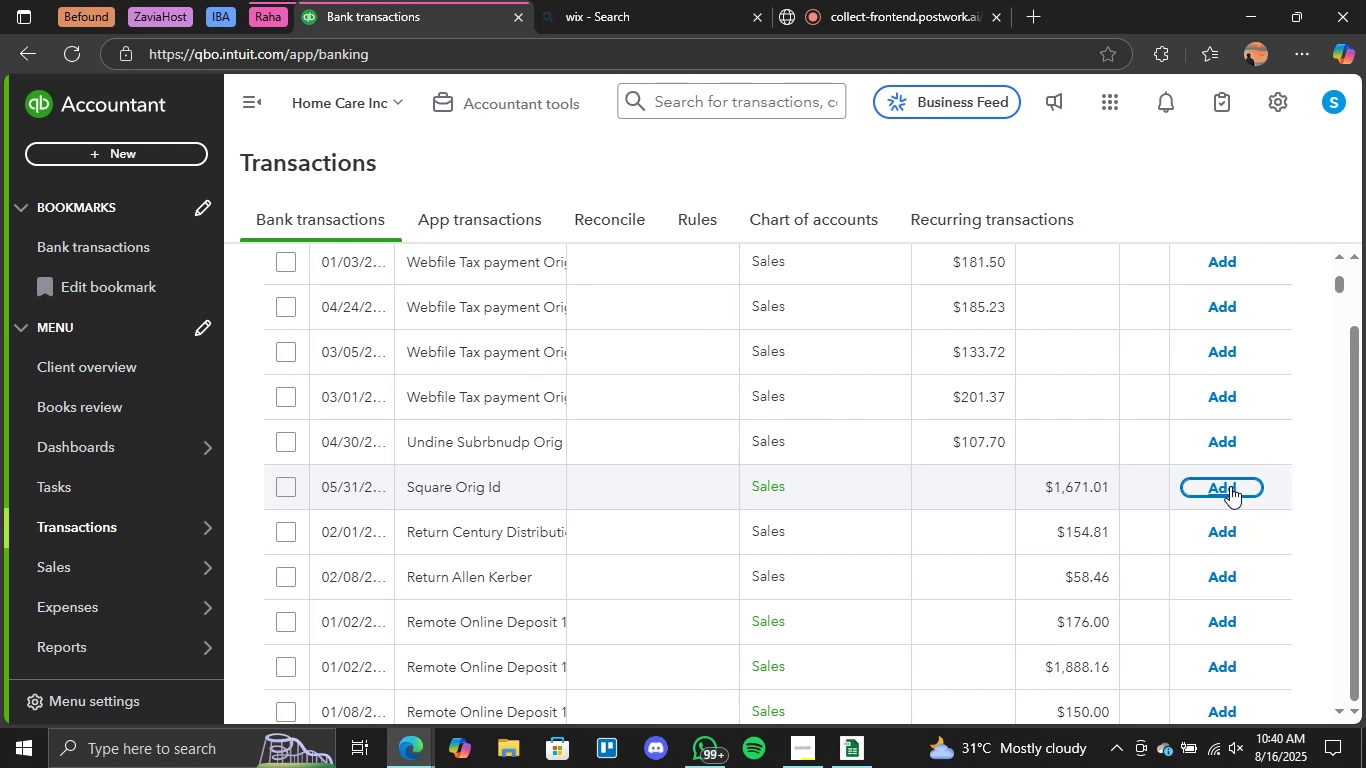 
left_click([1230, 486])
 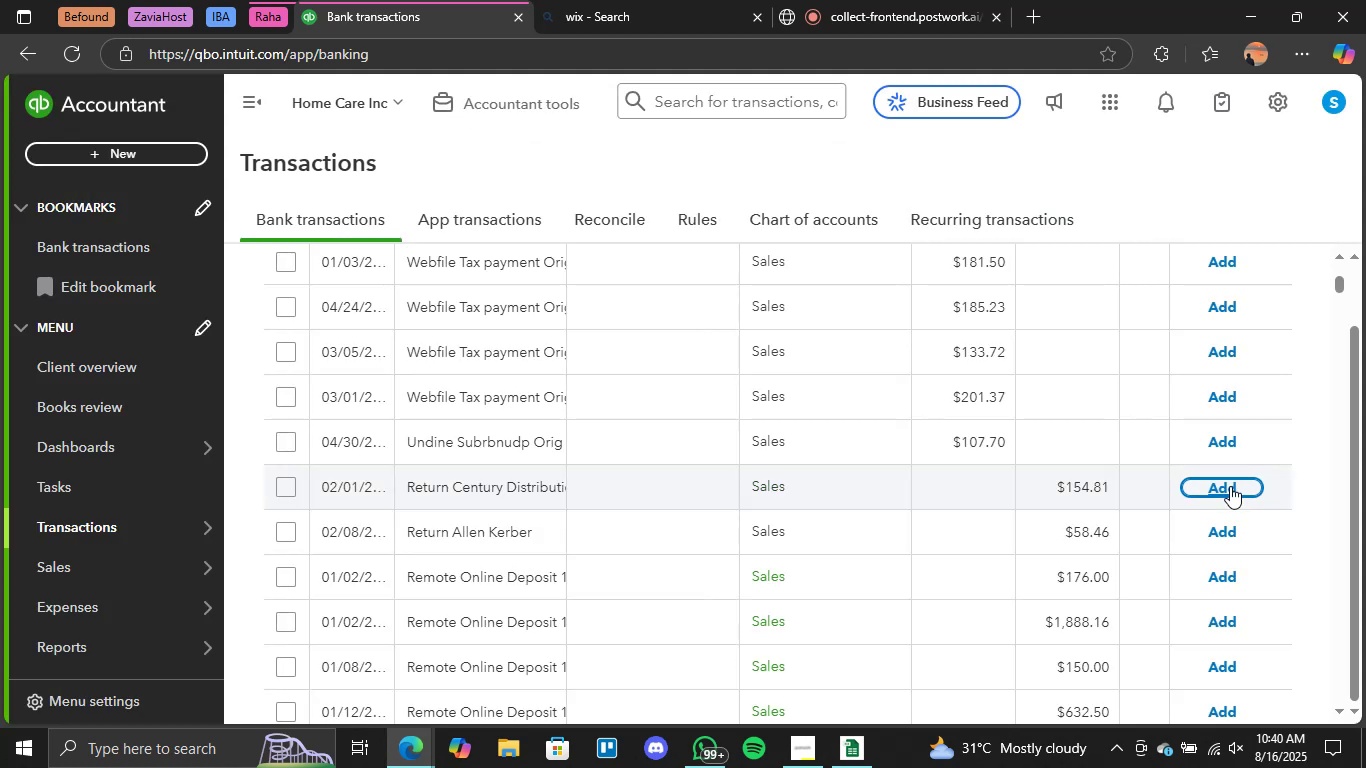 
wait(13.34)
 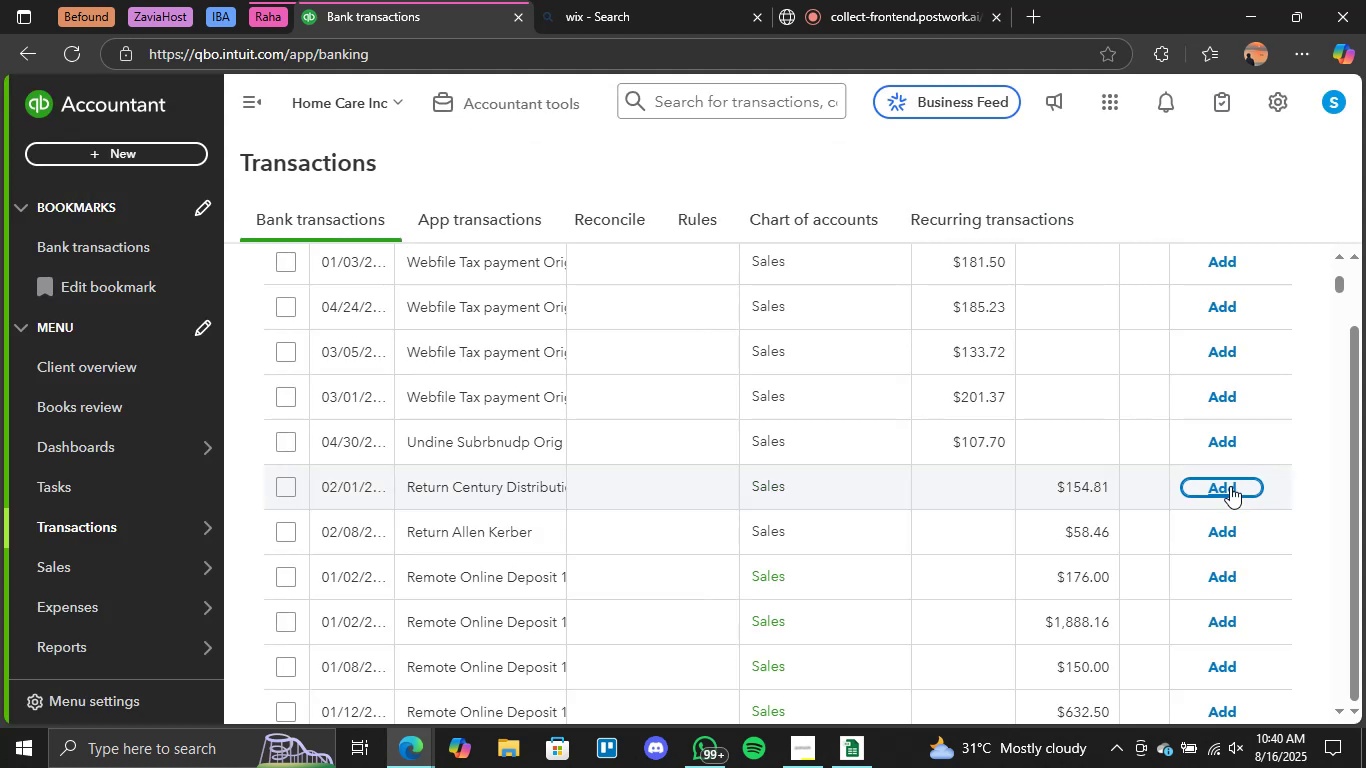 
left_click([1231, 485])
 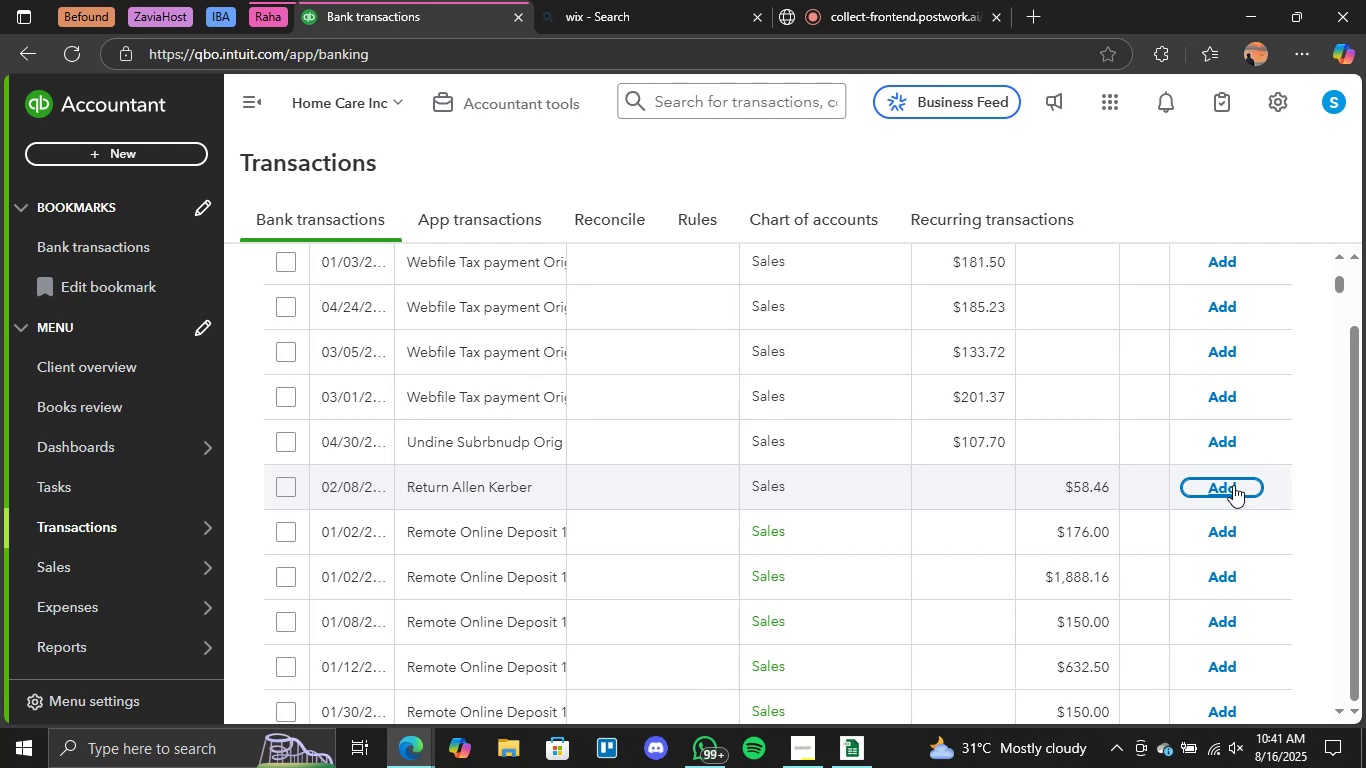 
wait(28.64)
 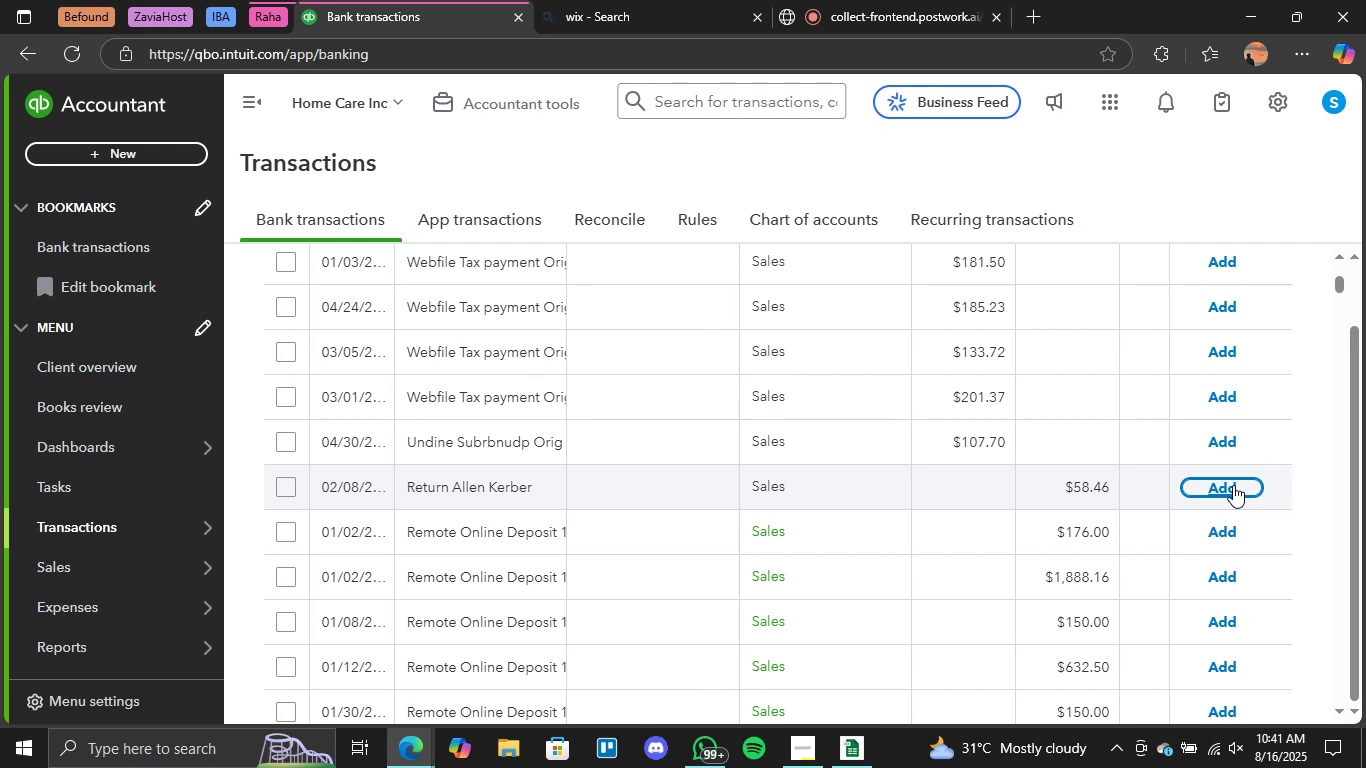 
left_click([1223, 486])
 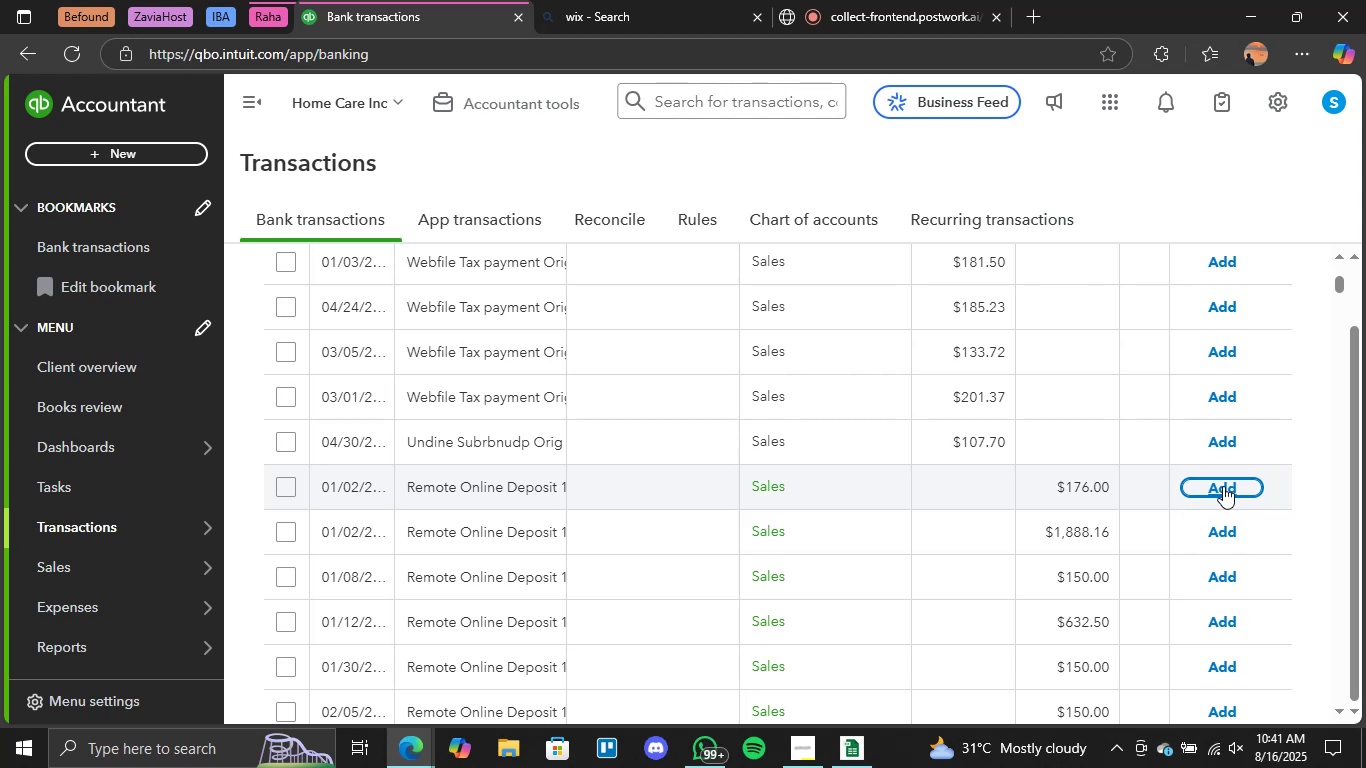 
wait(26.33)
 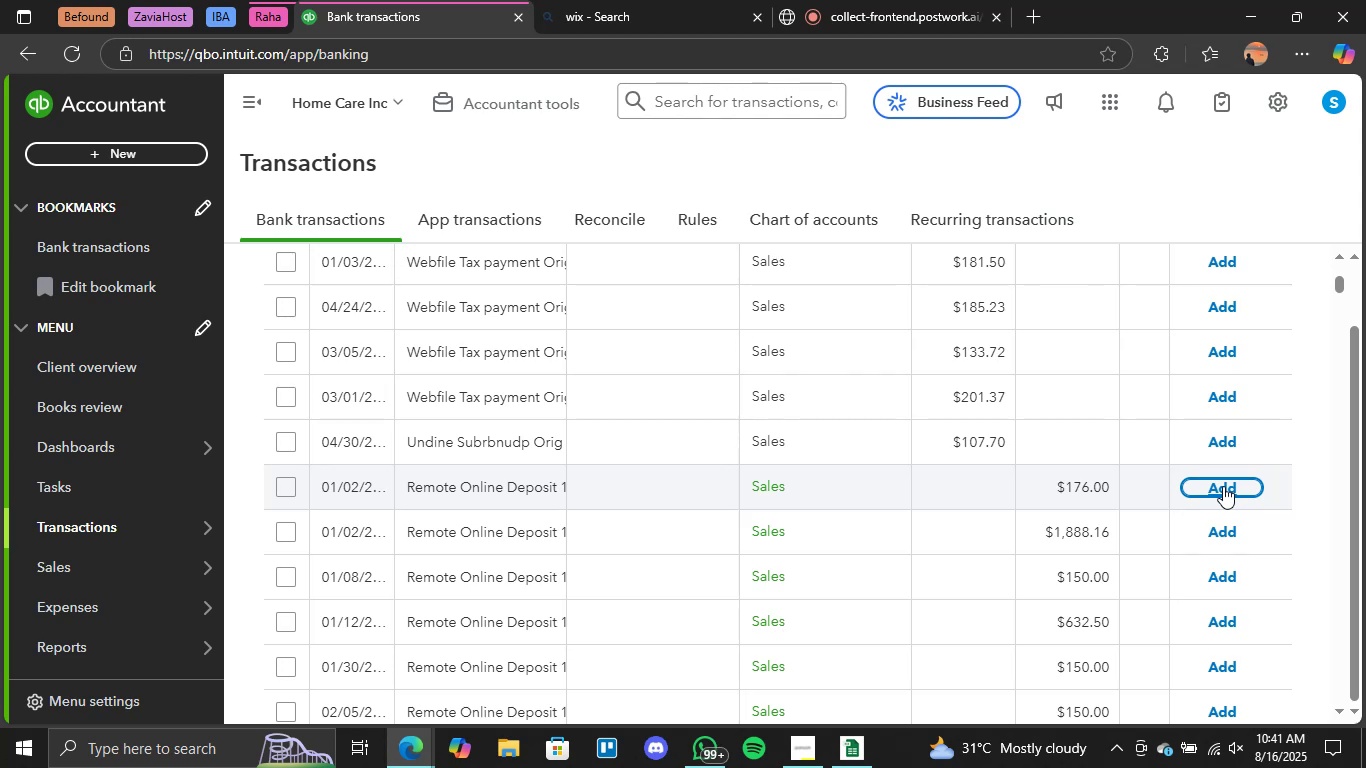 
left_click([1208, 487])
 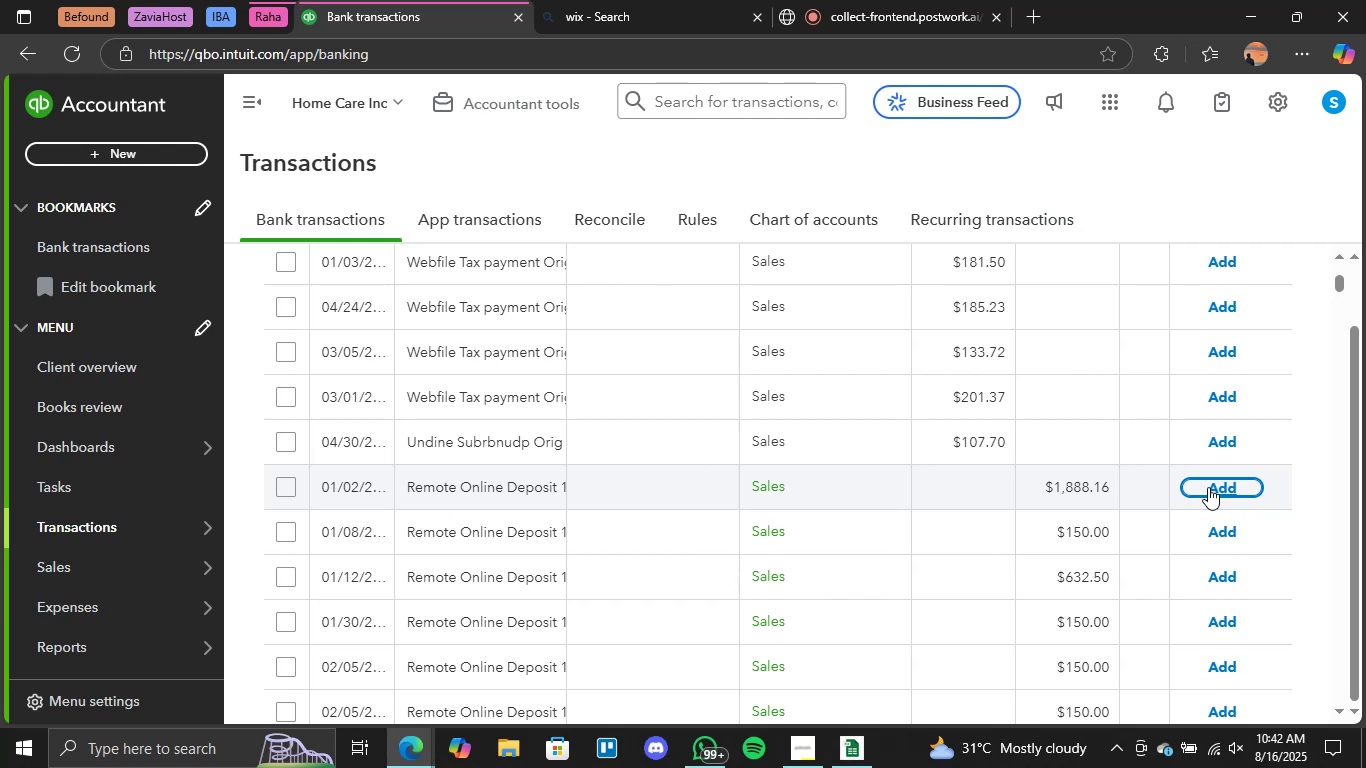 
wait(28.02)
 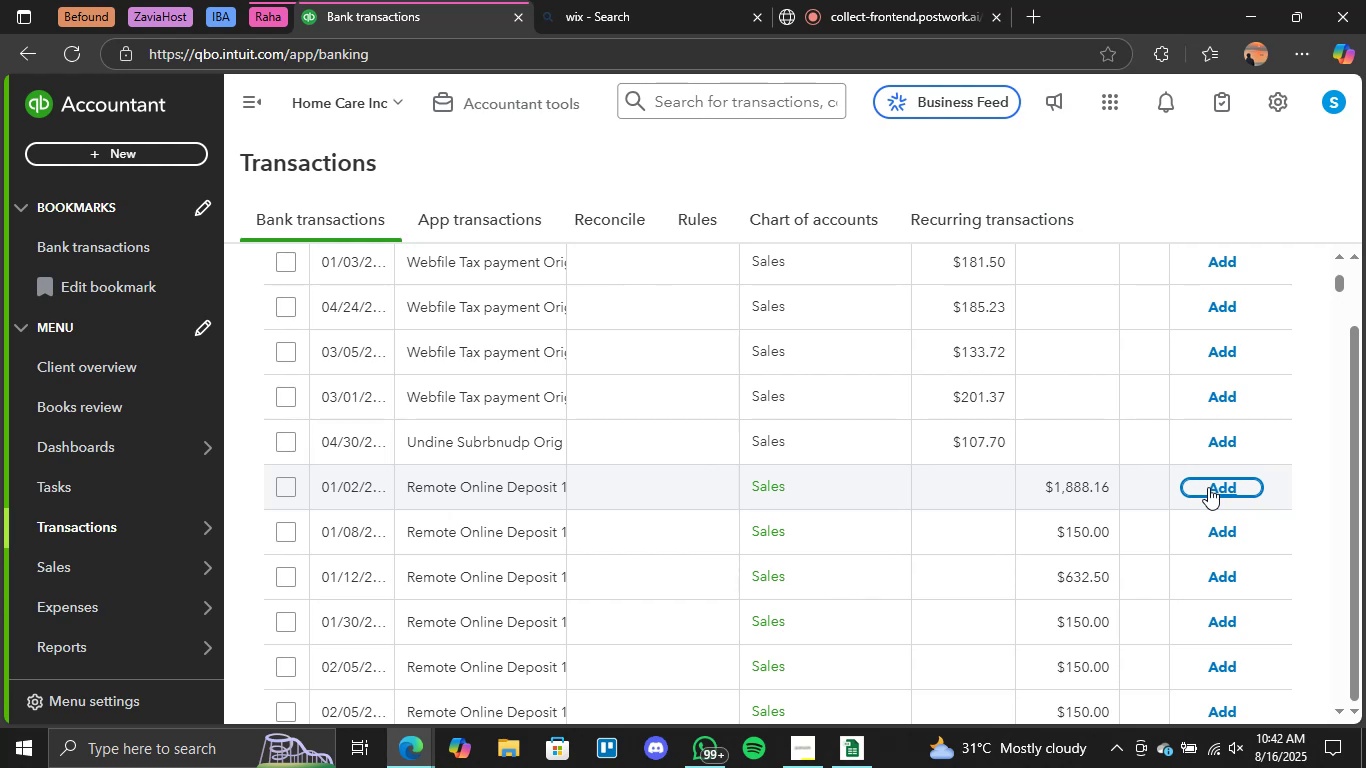 
left_click([1221, 483])
 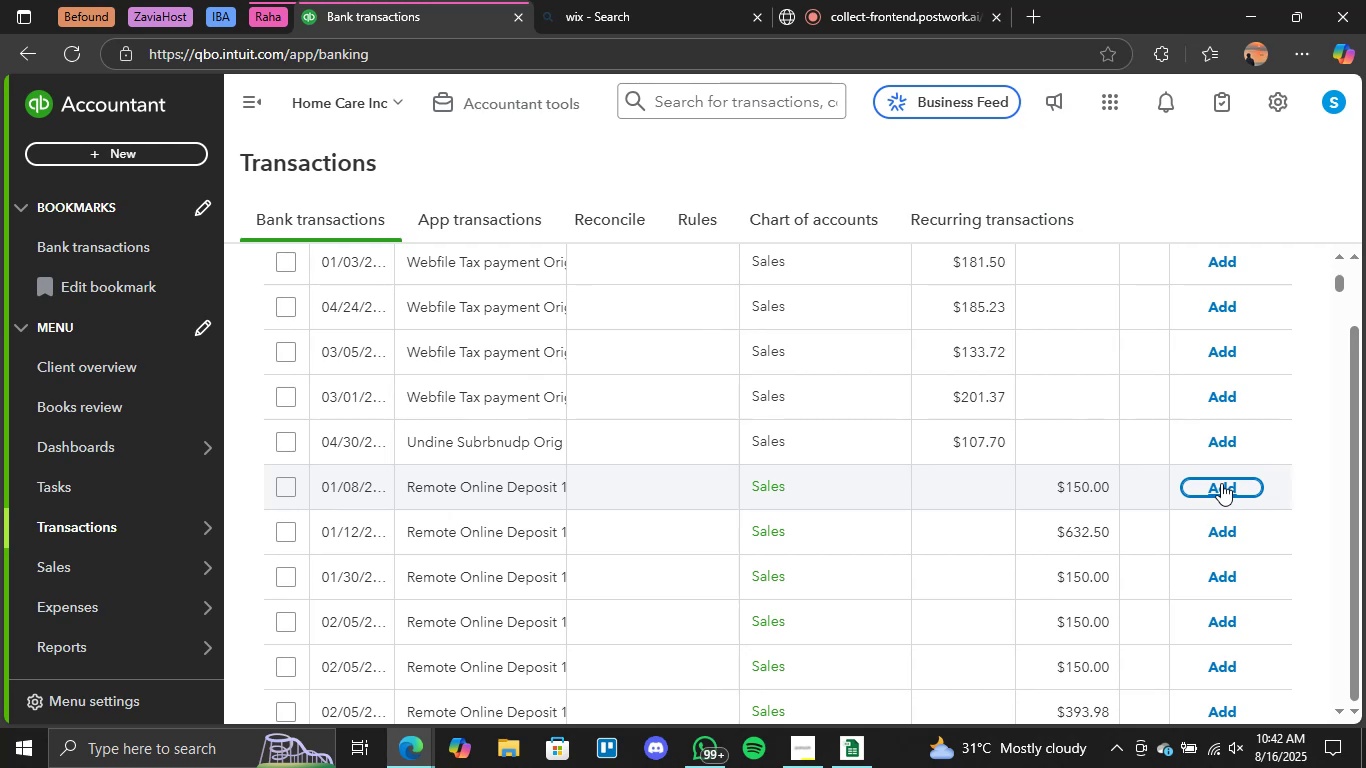 
wait(32.81)
 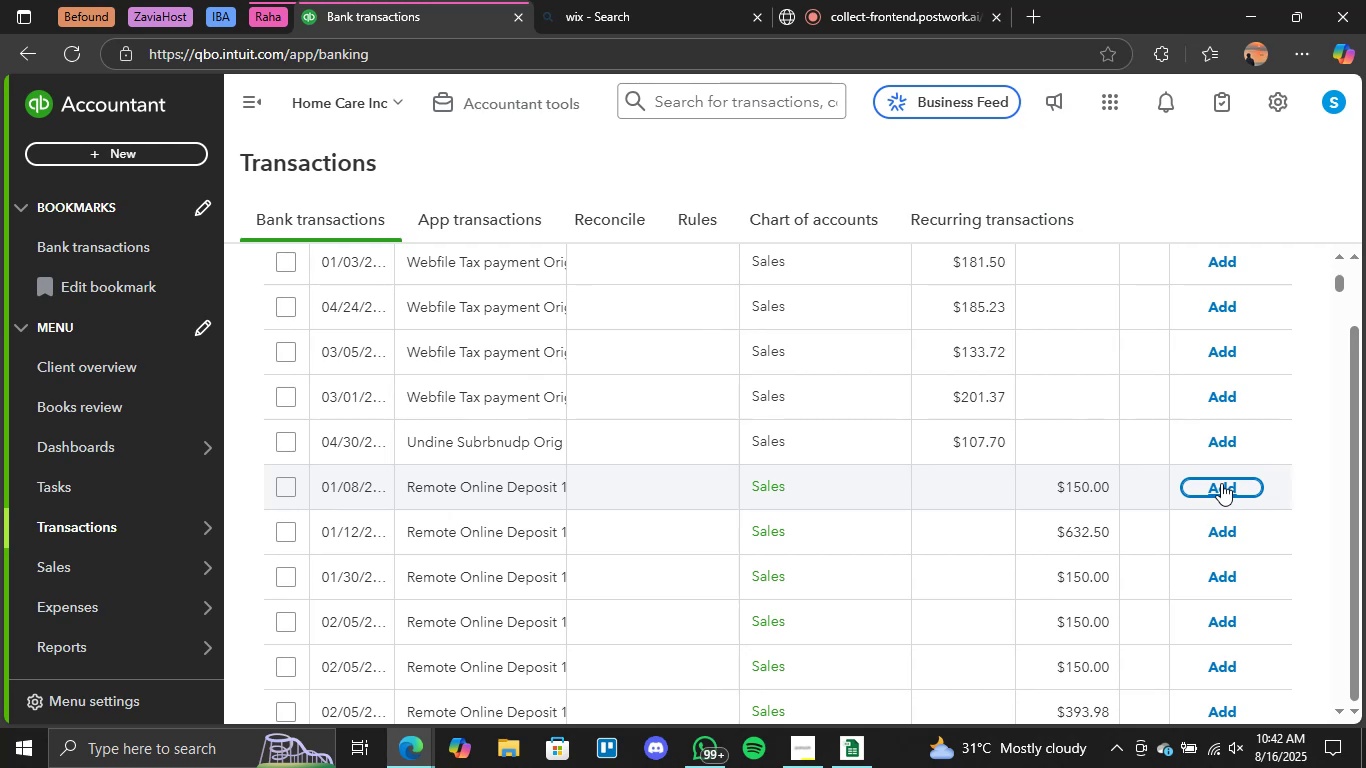 
left_click([1221, 483])
 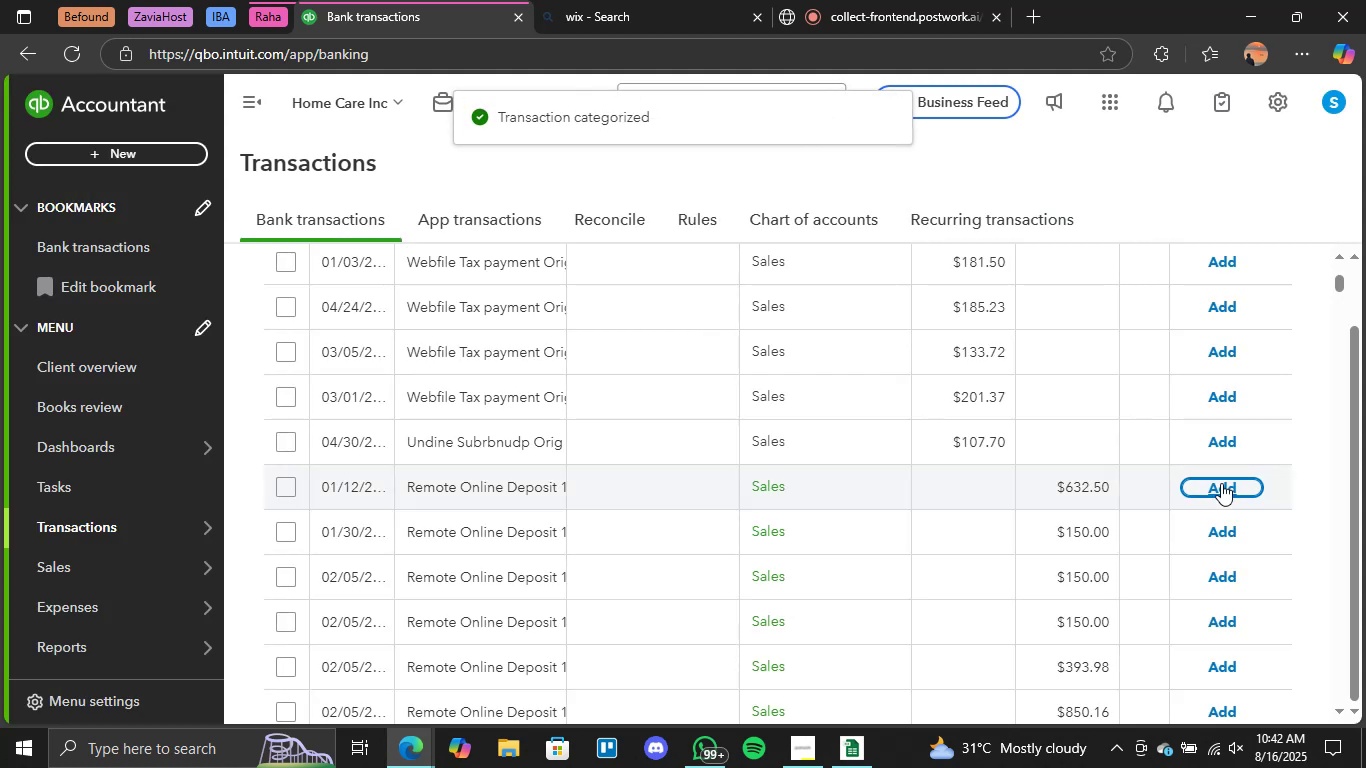 
wait(13.02)
 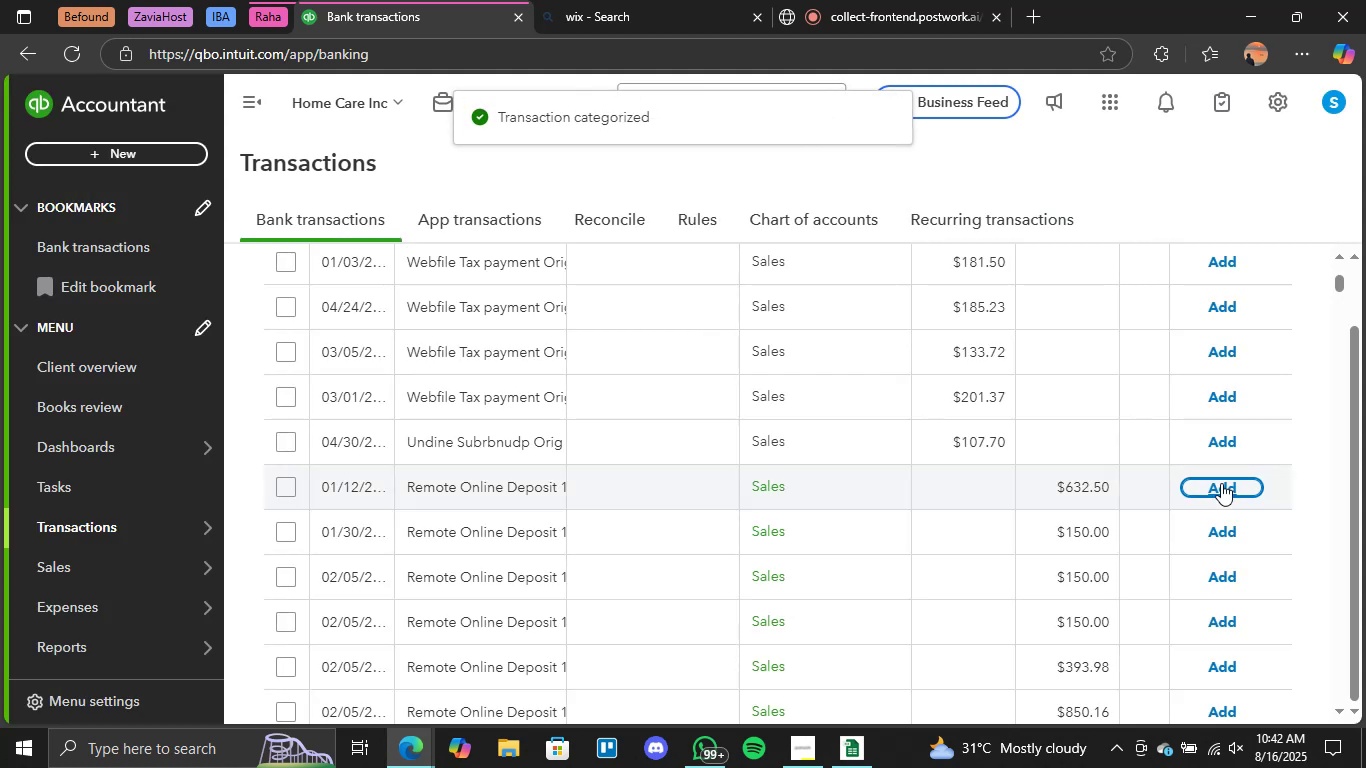 
left_click([1211, 480])
 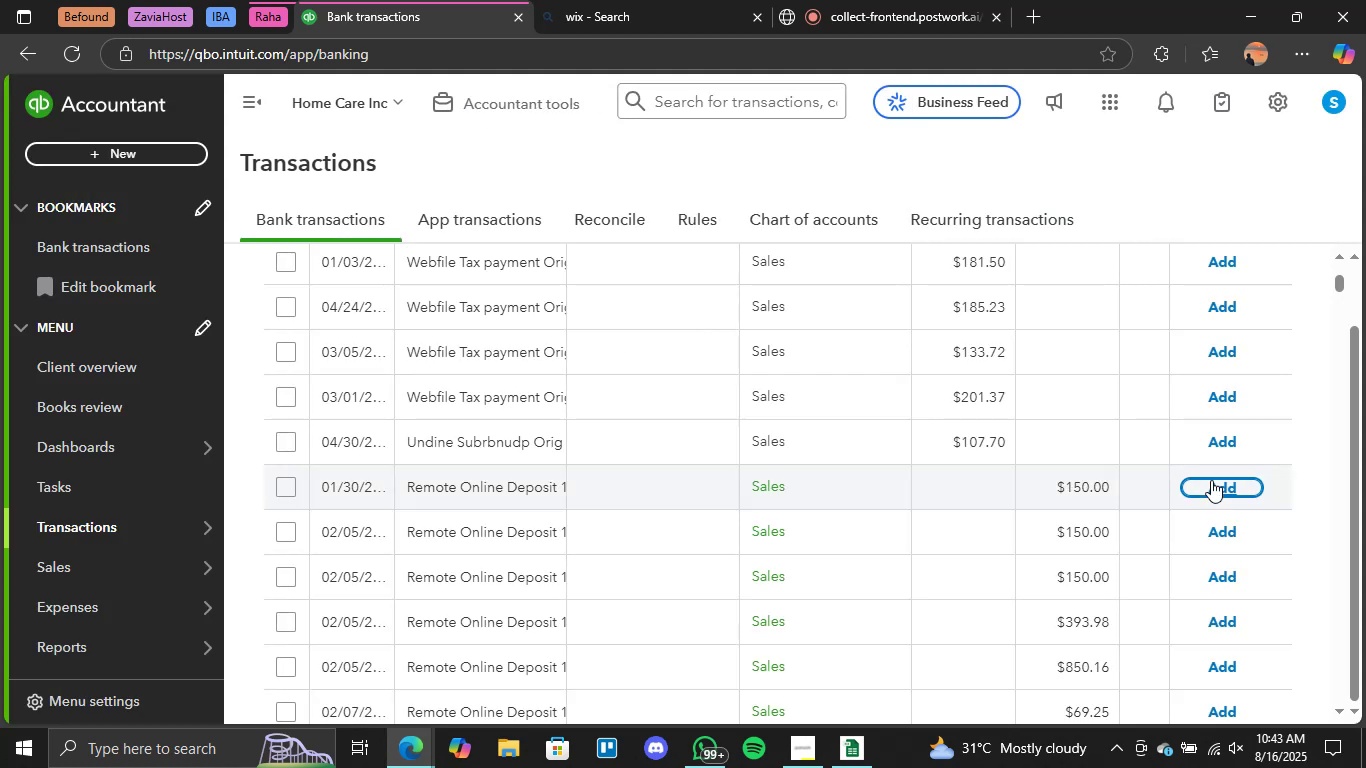 
wait(15.42)
 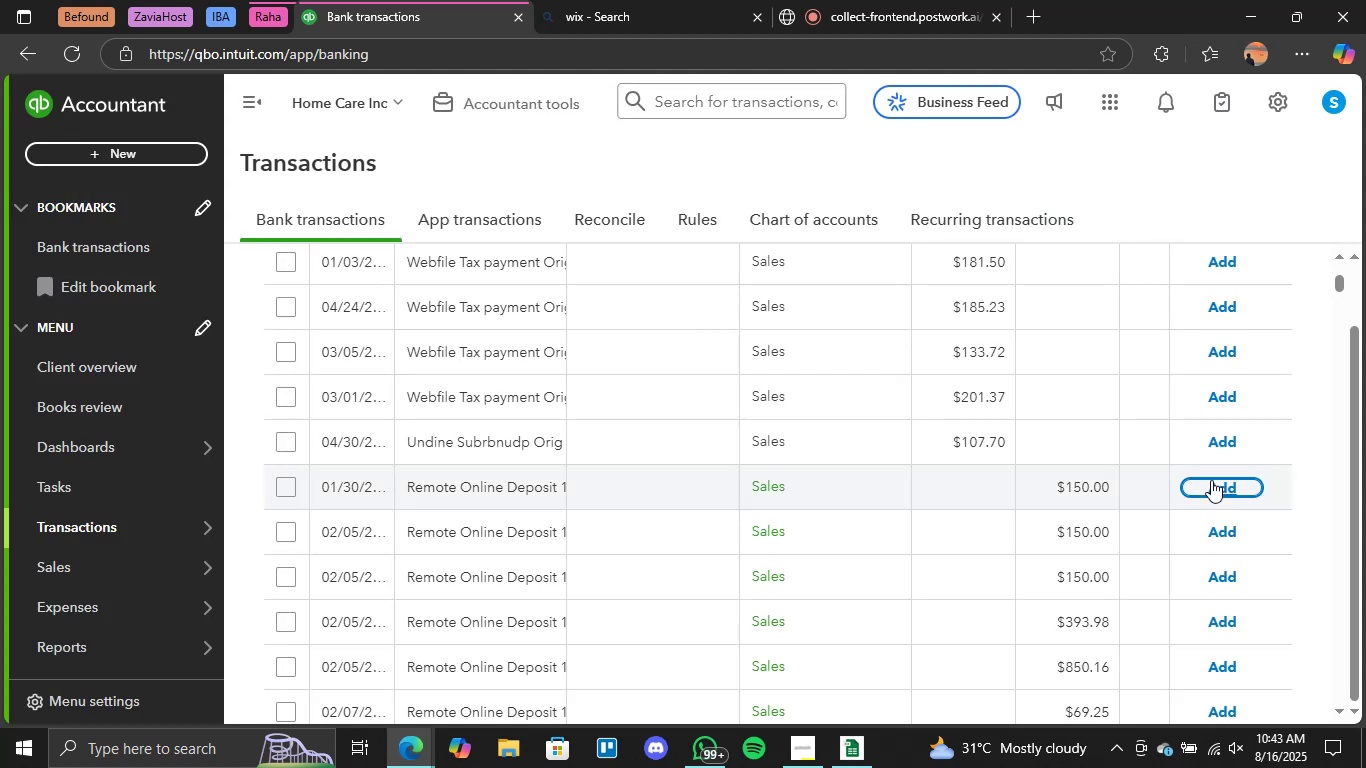 
left_click([1225, 484])
 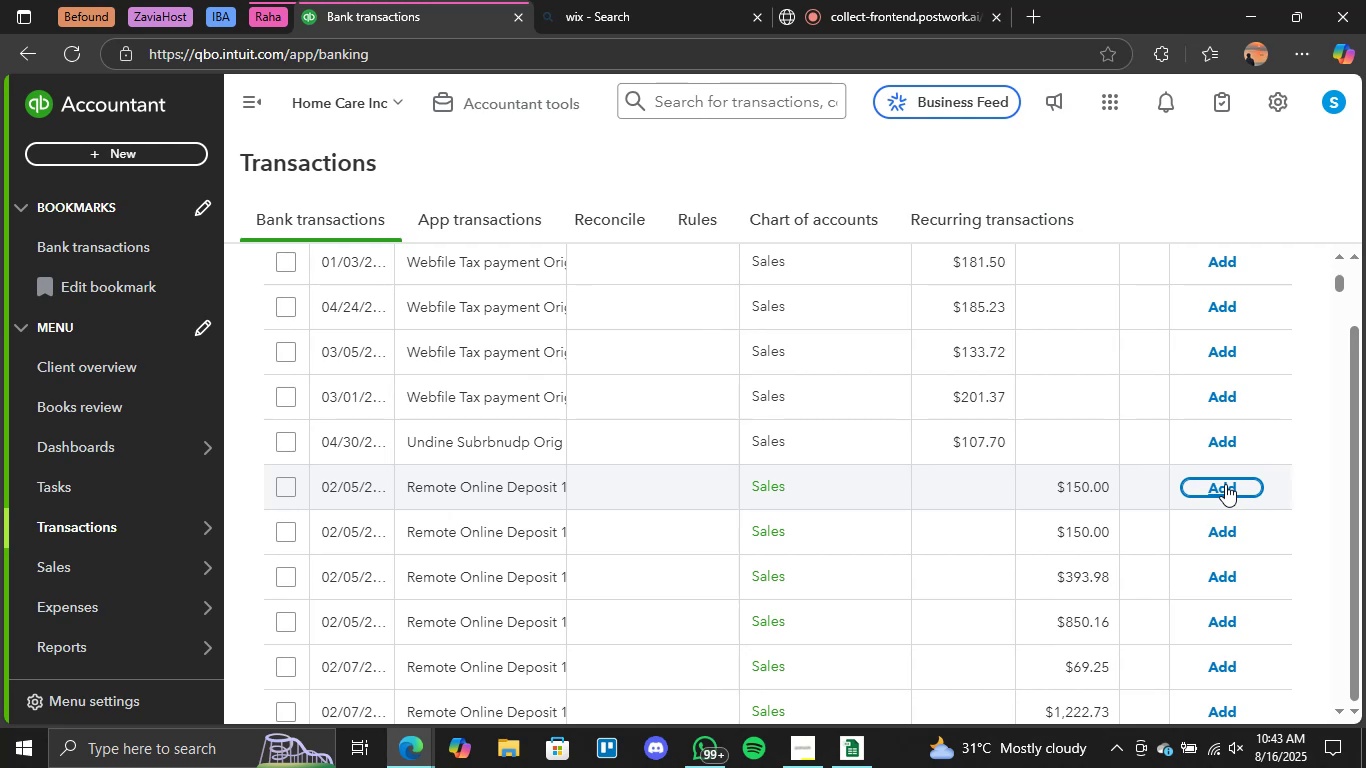 
wait(24.41)
 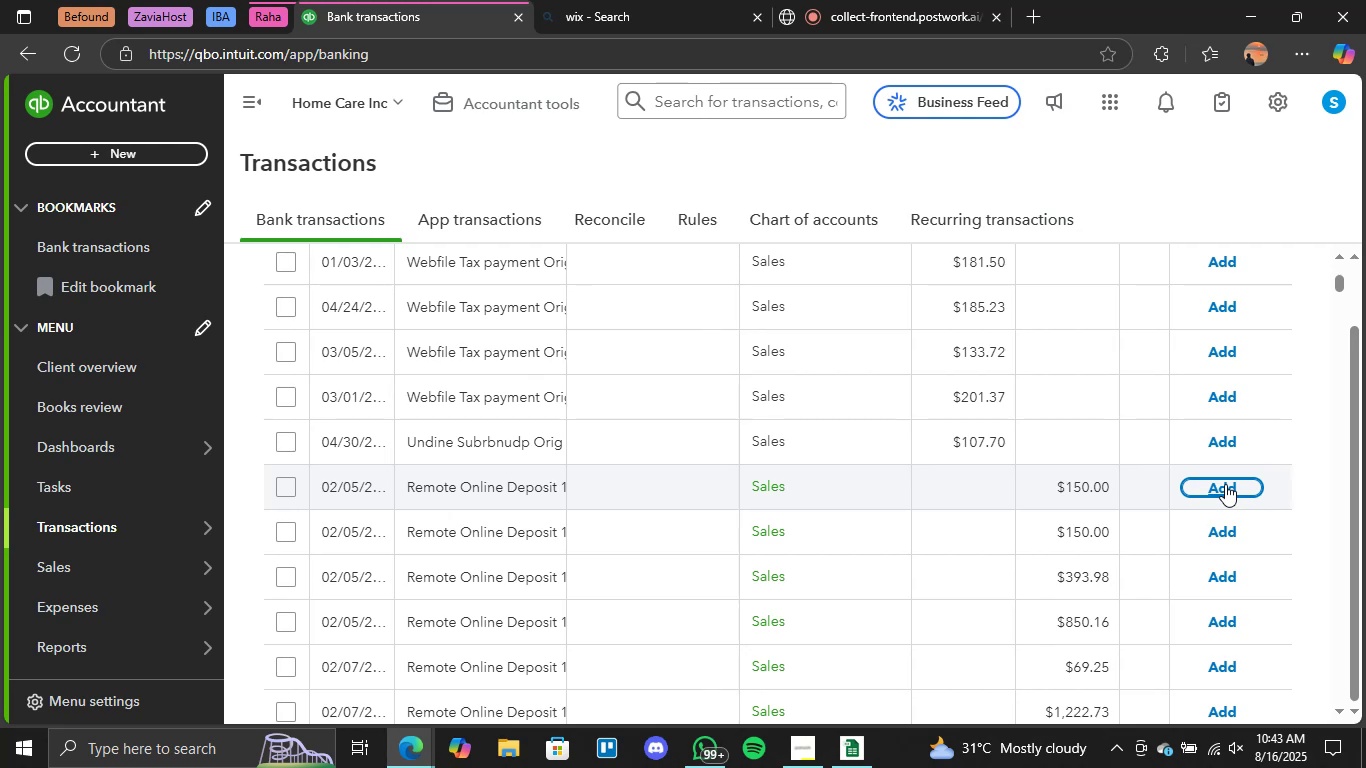 
left_click([1220, 485])
 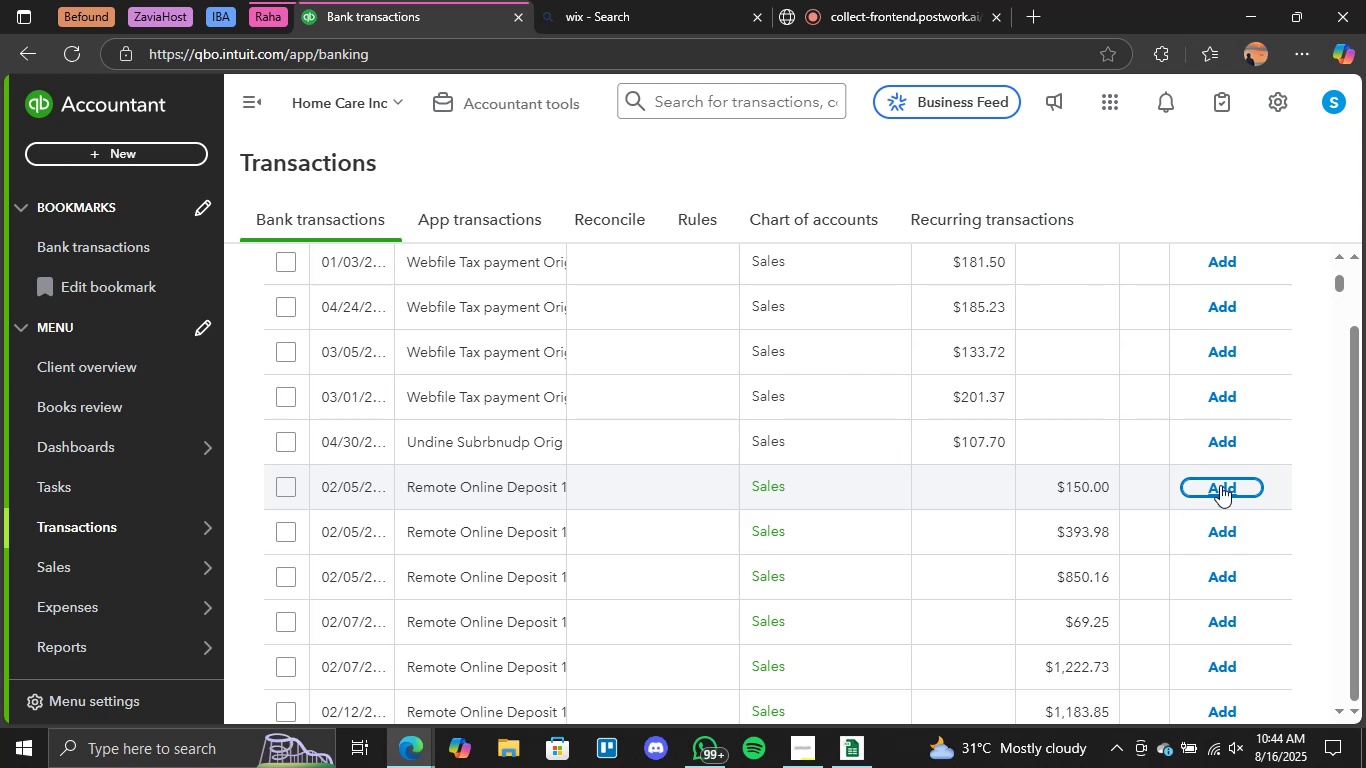 
wait(64.82)
 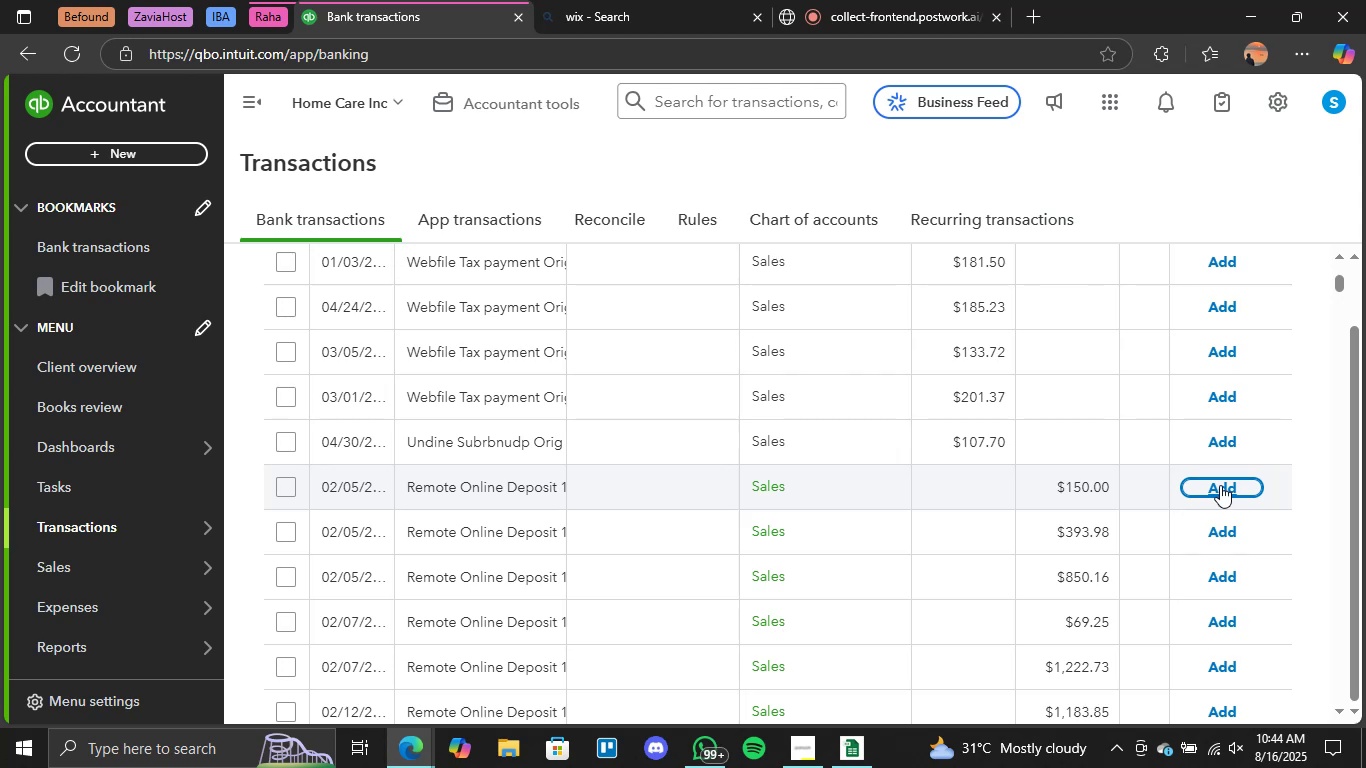 
left_click([1213, 489])
 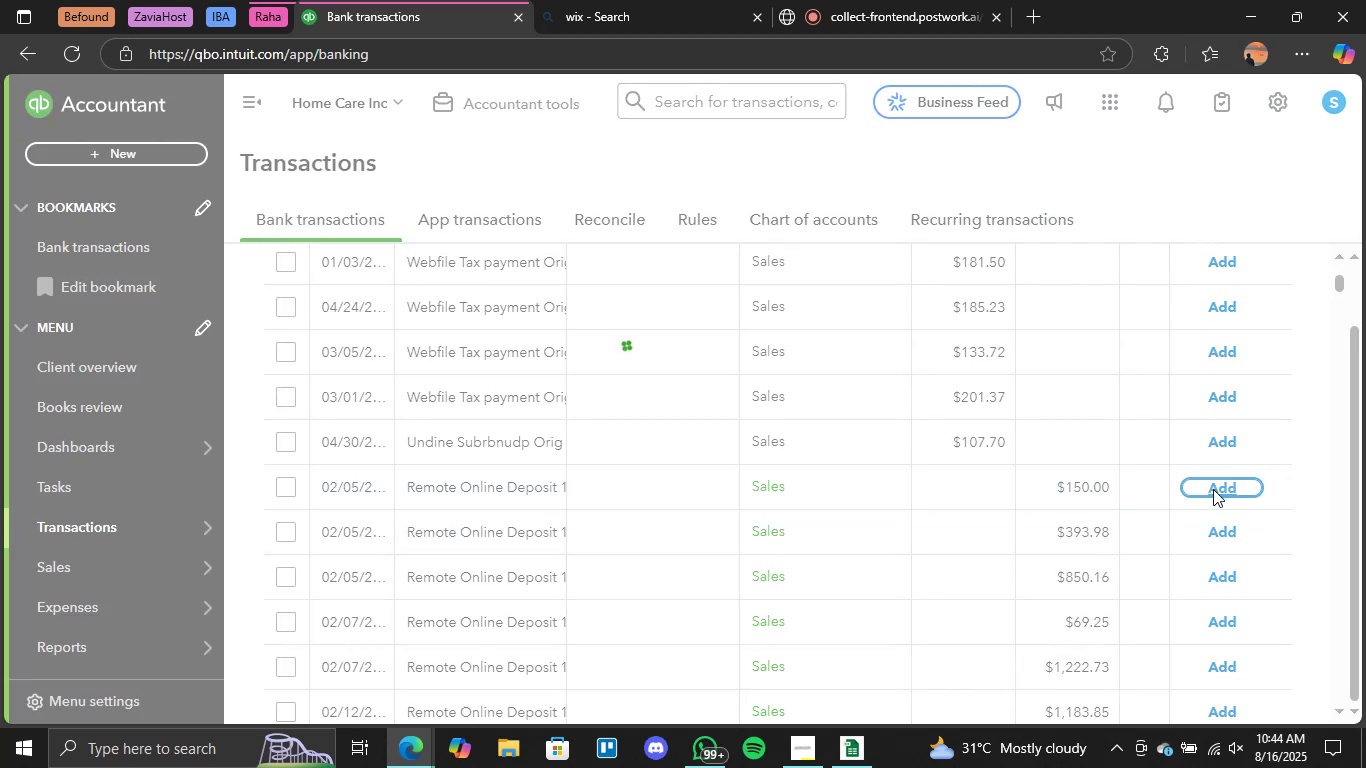 
wait(10.53)
 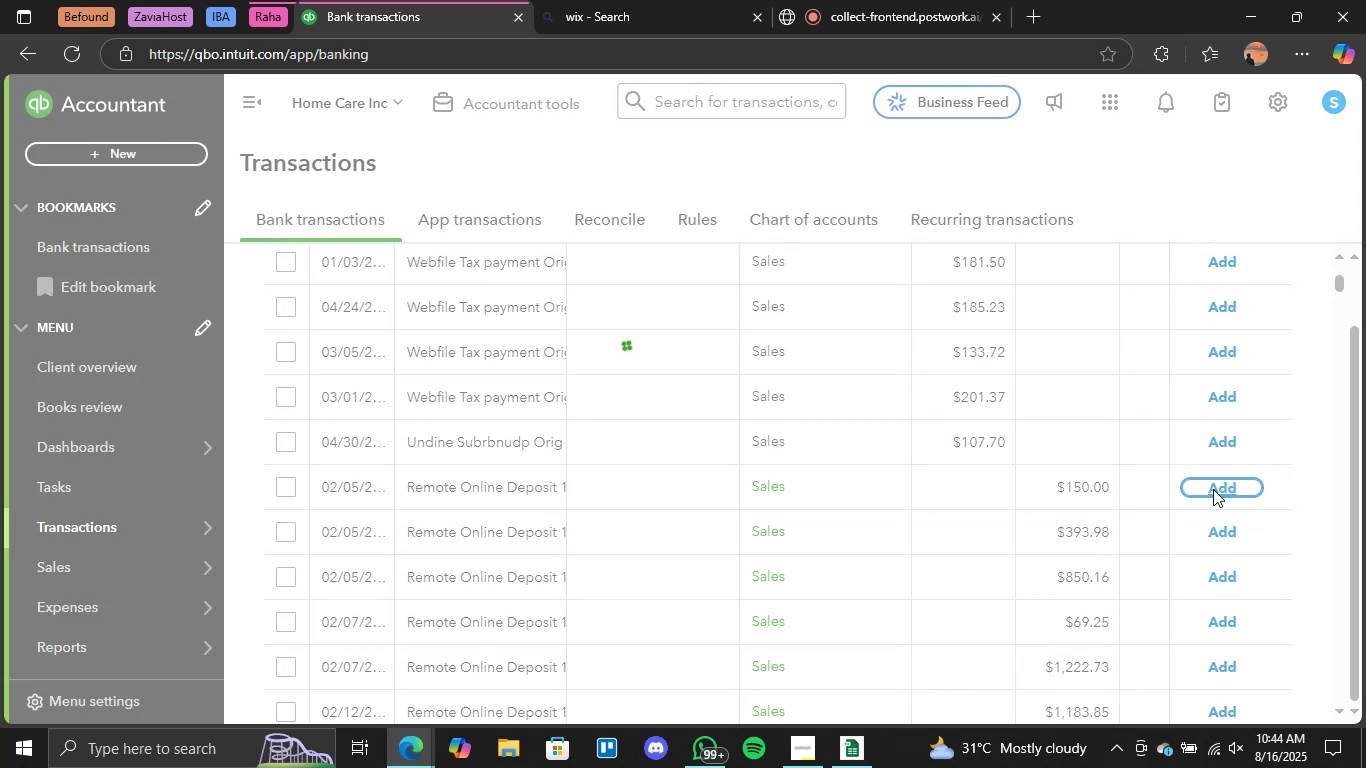 
left_click([1215, 489])
 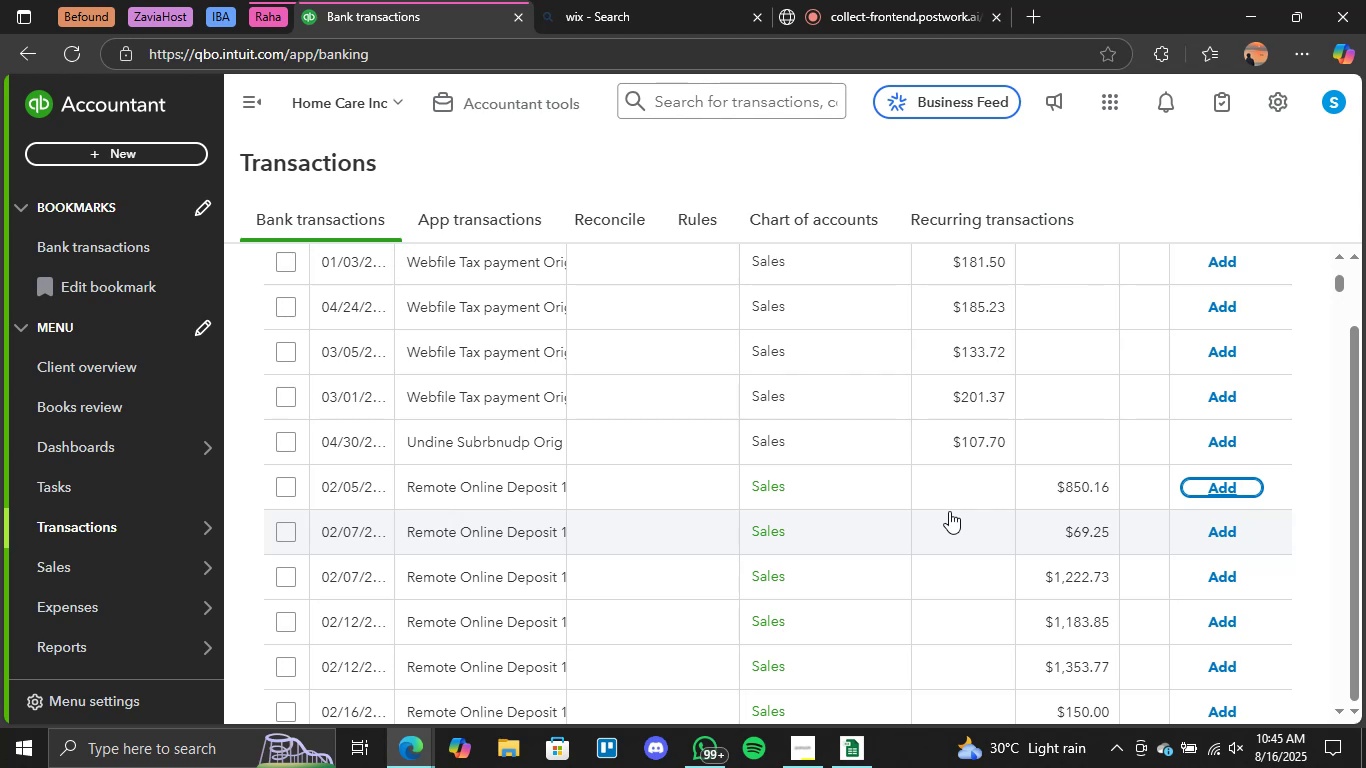 
wait(42.06)
 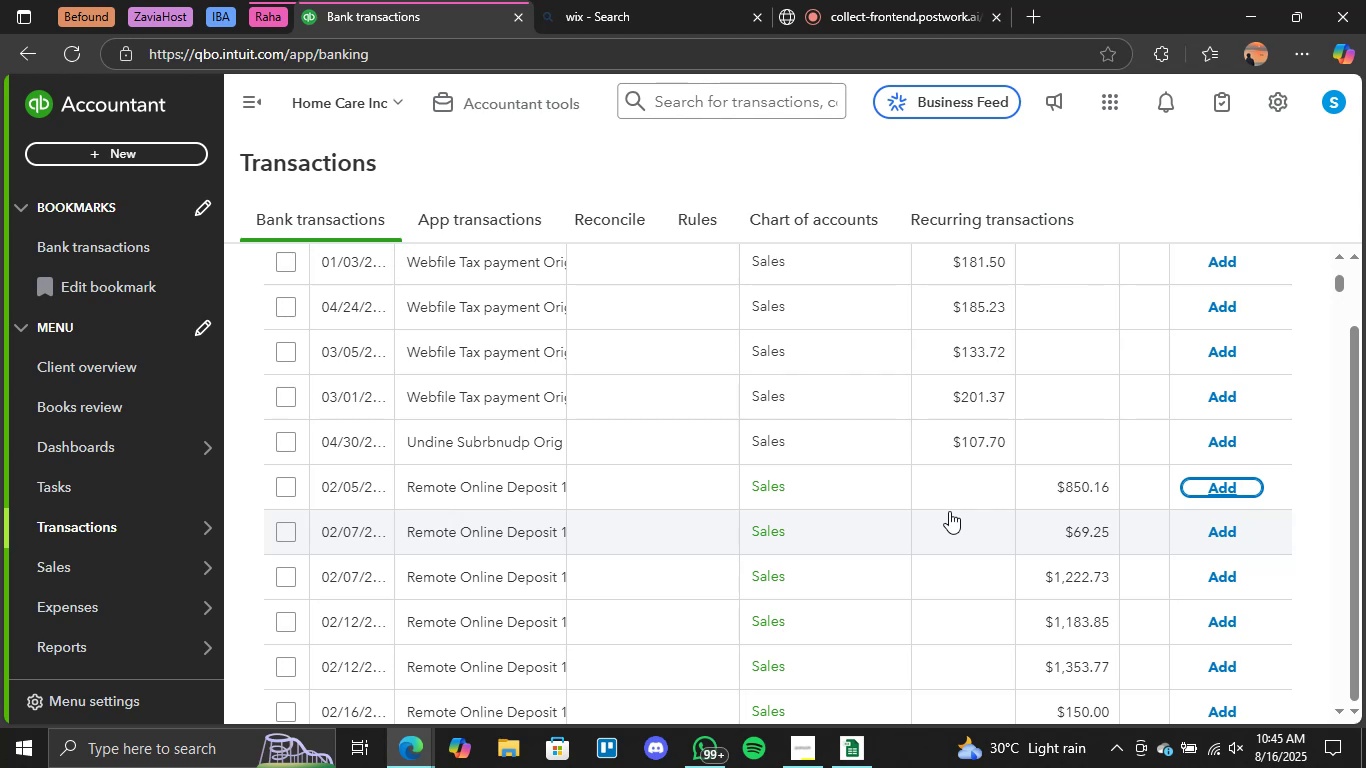 
left_click([1211, 485])
 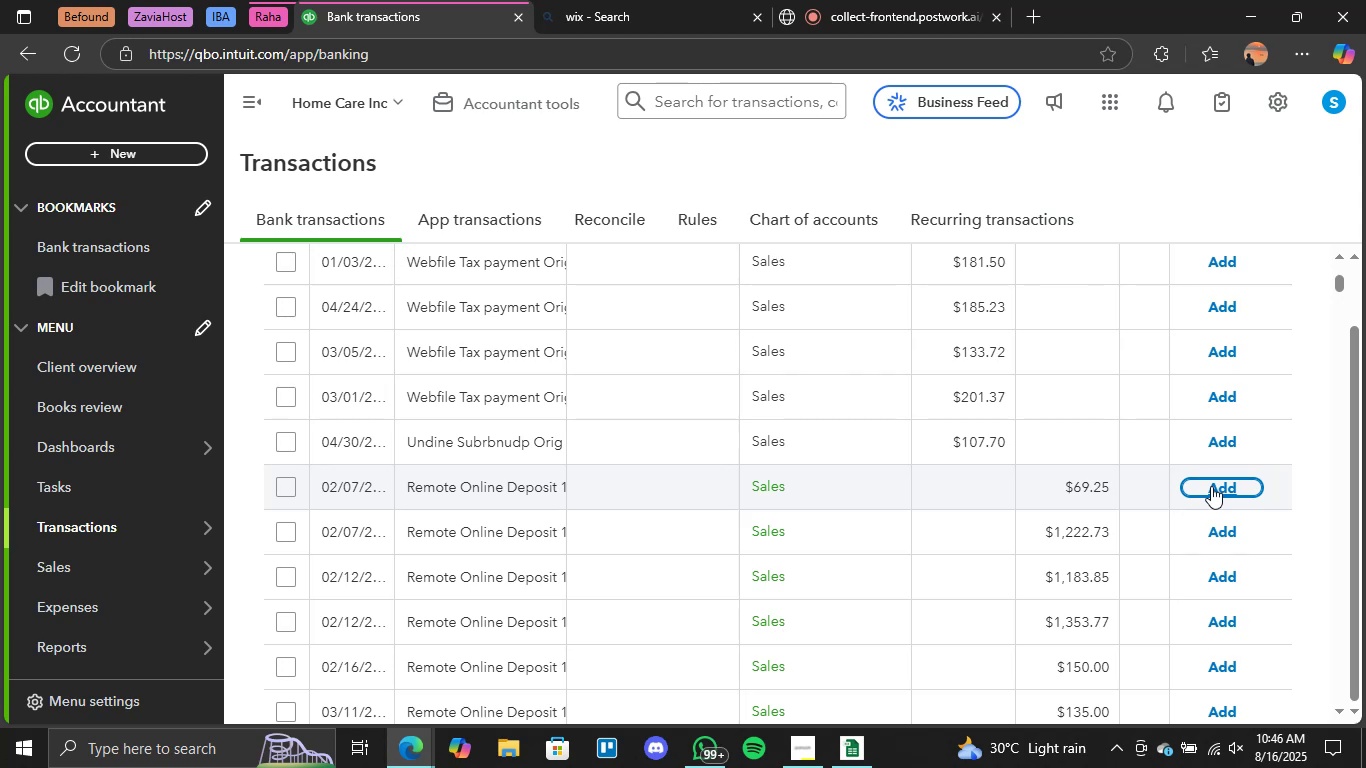 
wait(37.37)
 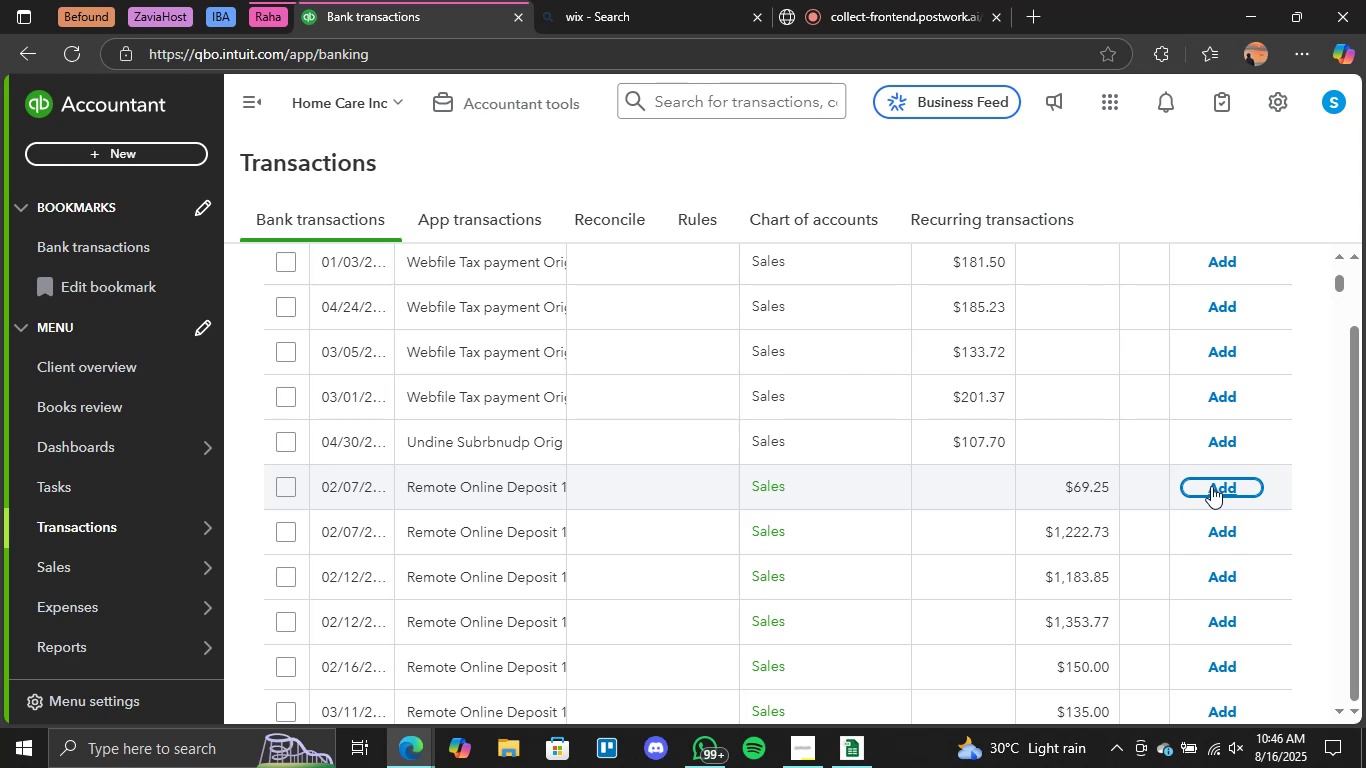 
left_click([1222, 485])
 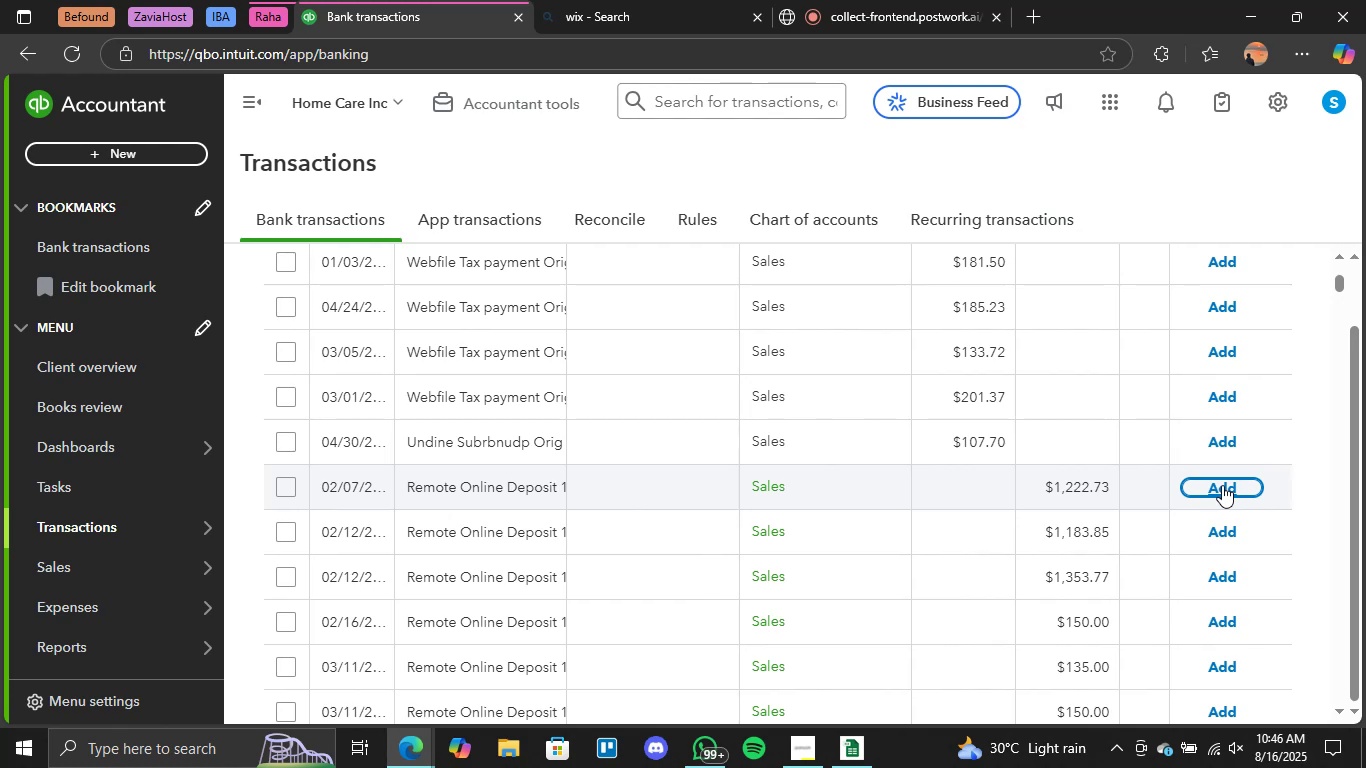 
wait(47.38)
 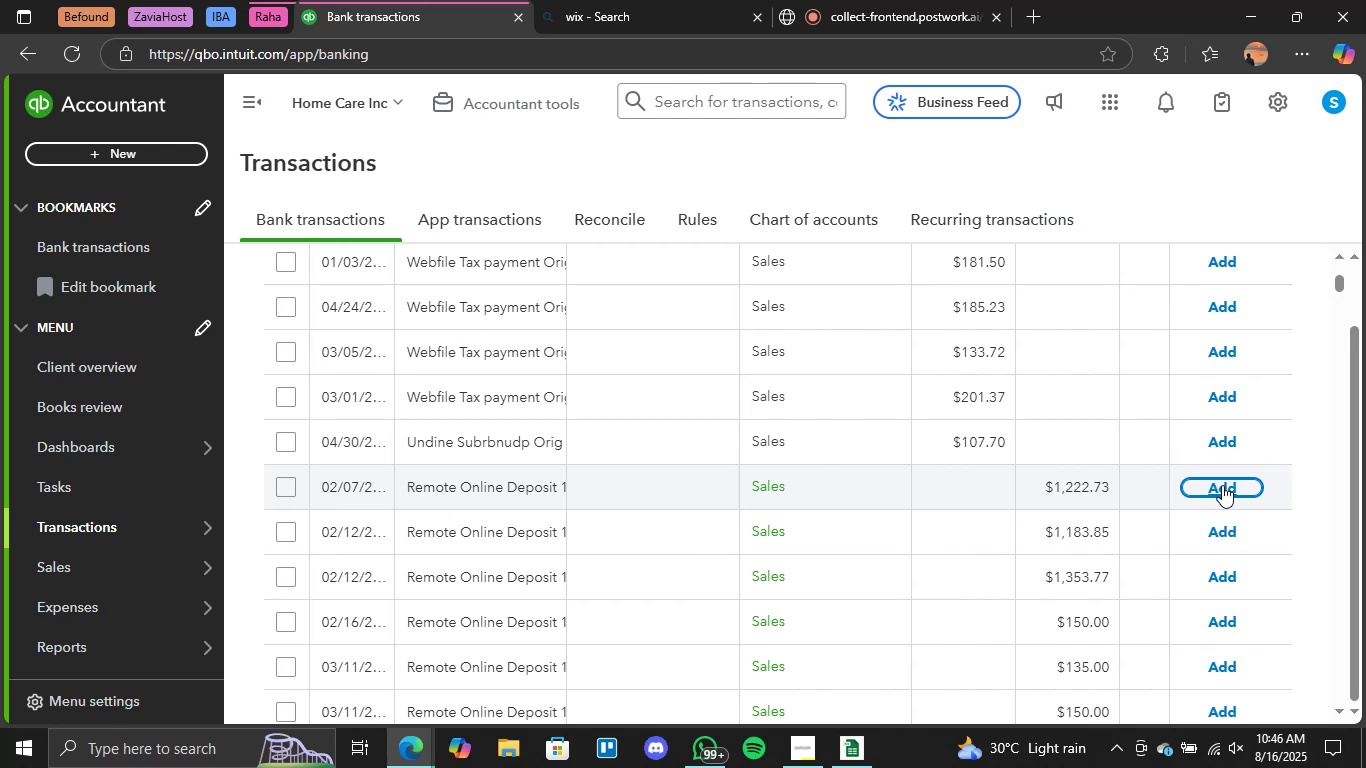 
left_click([1211, 488])
 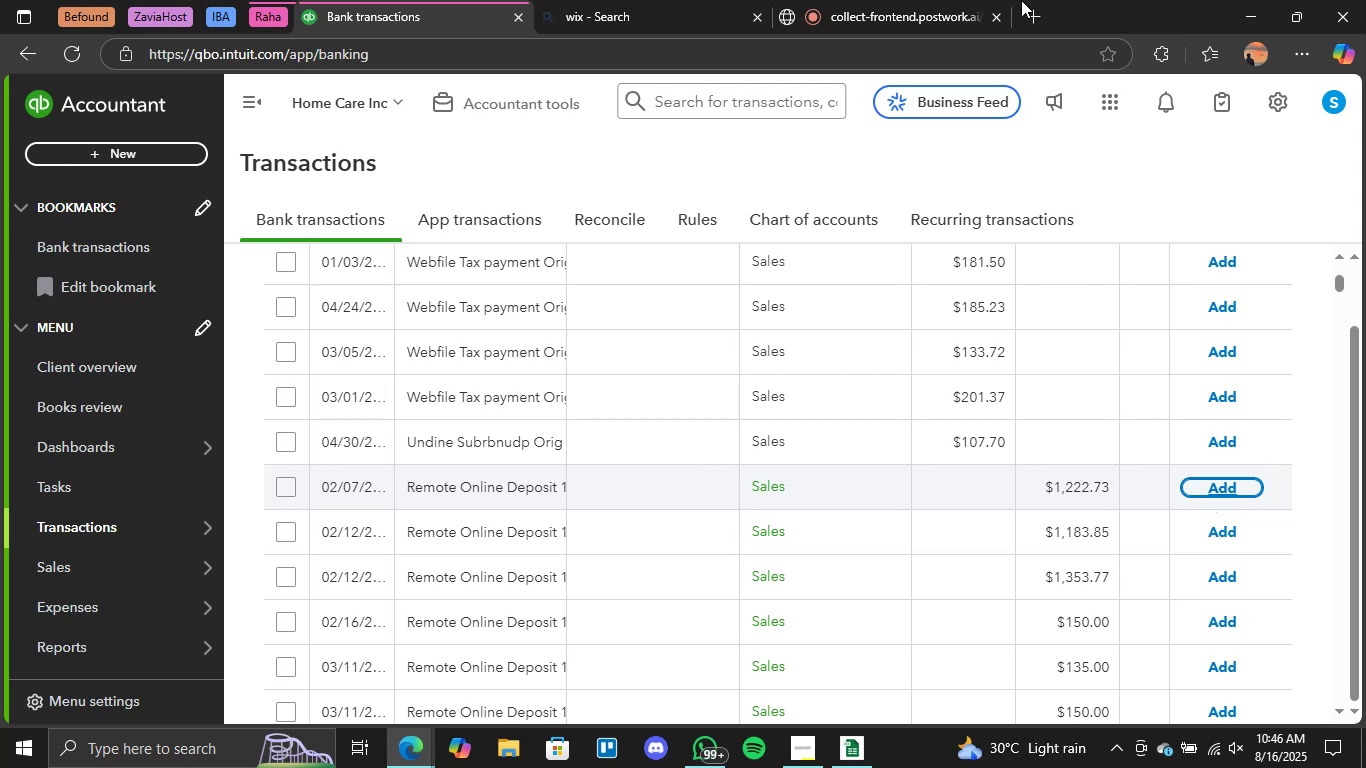 
left_click([897, 5])
 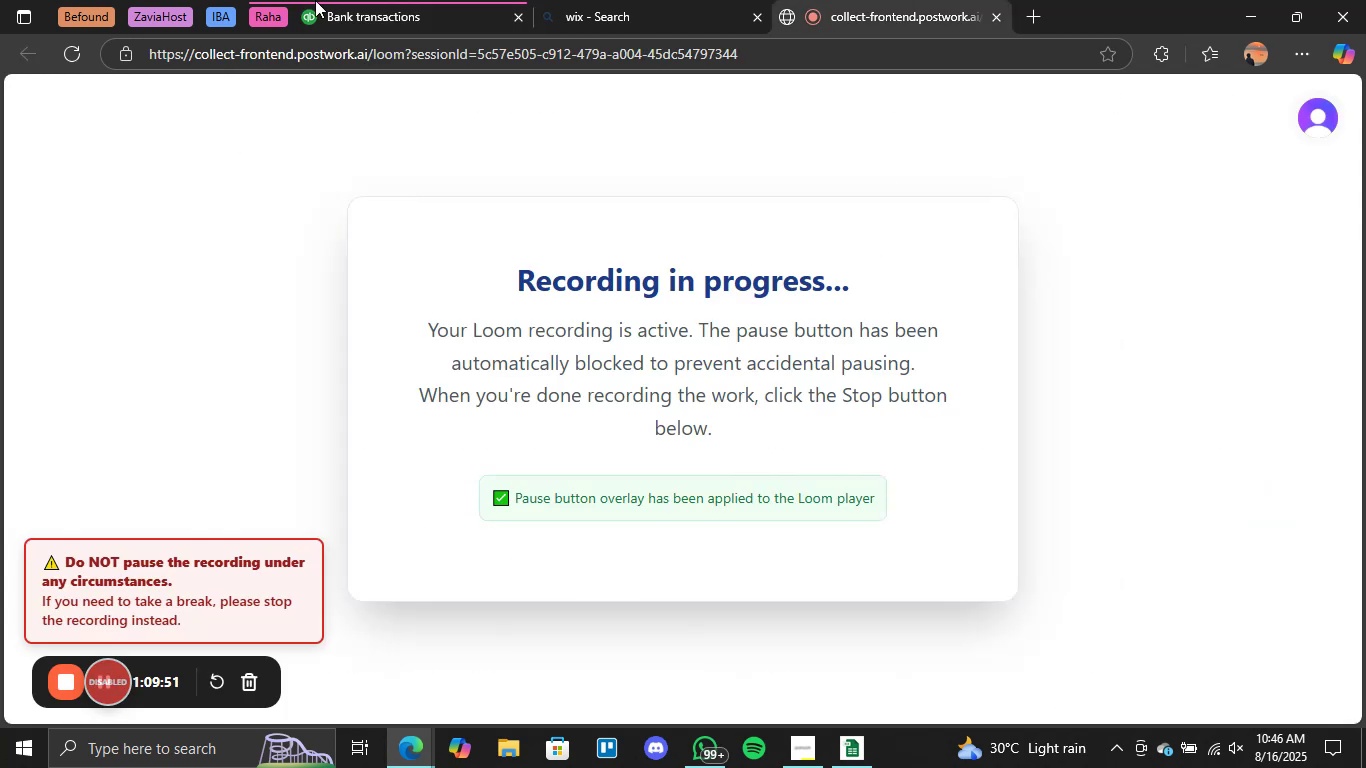 
left_click([413, 0])
 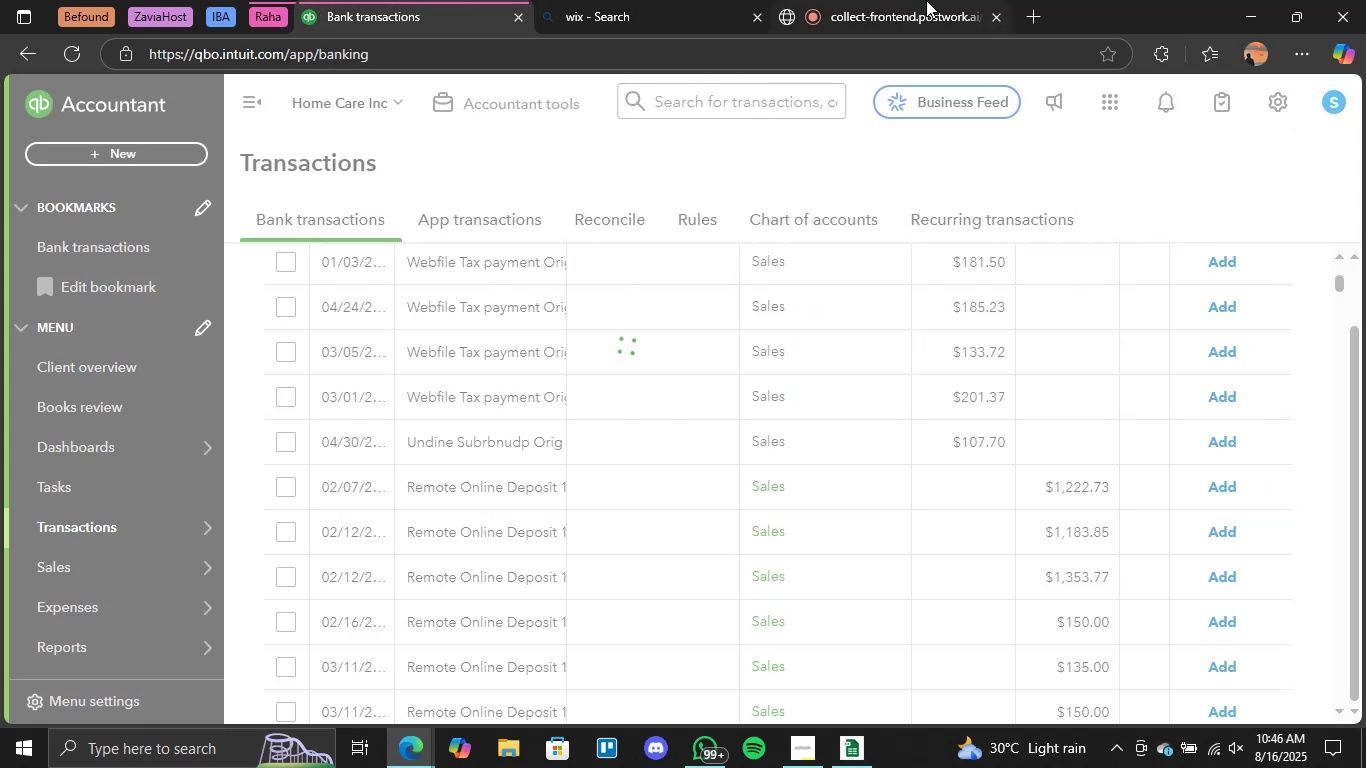 